 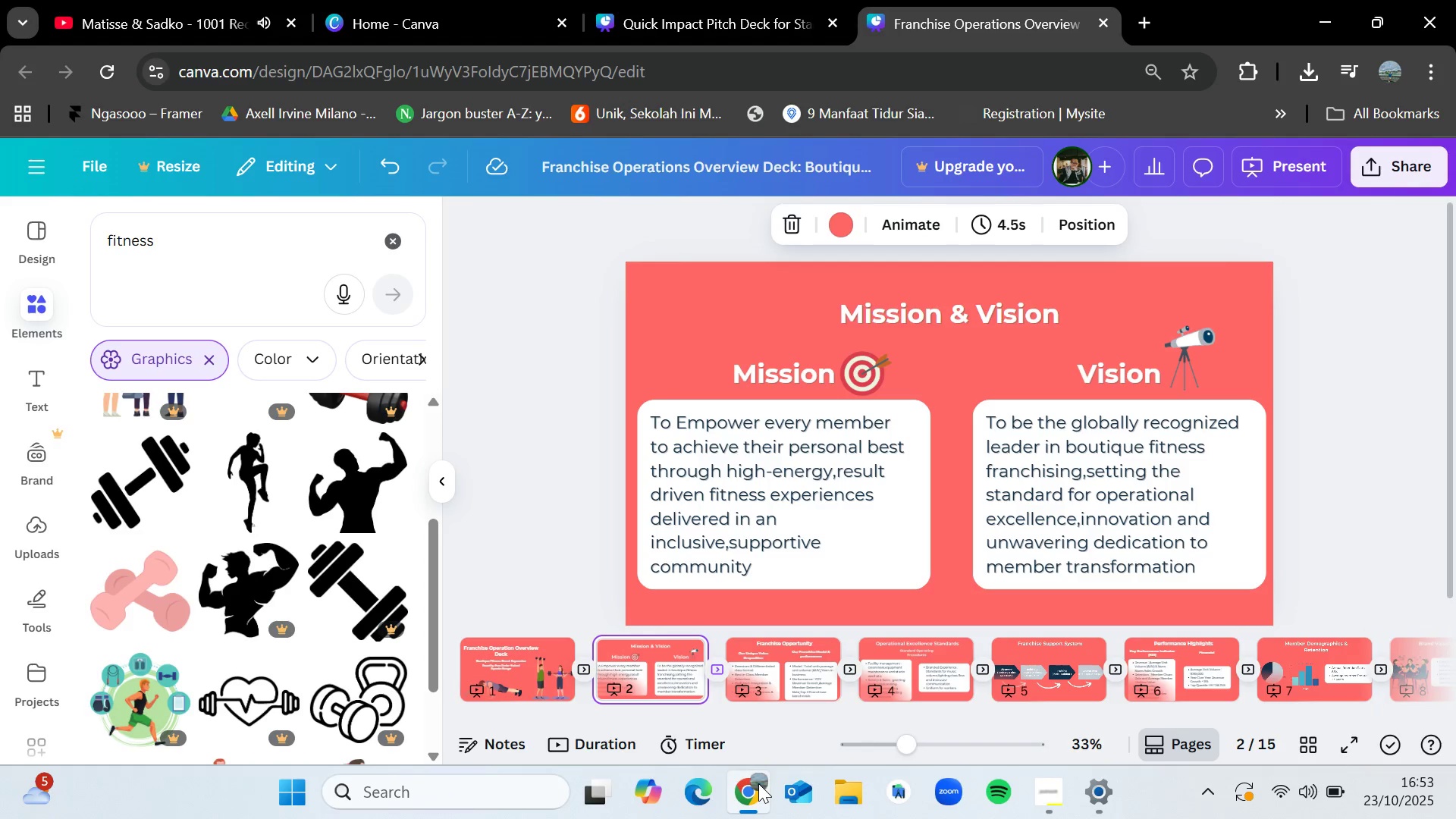 
key(VolumeDown)
 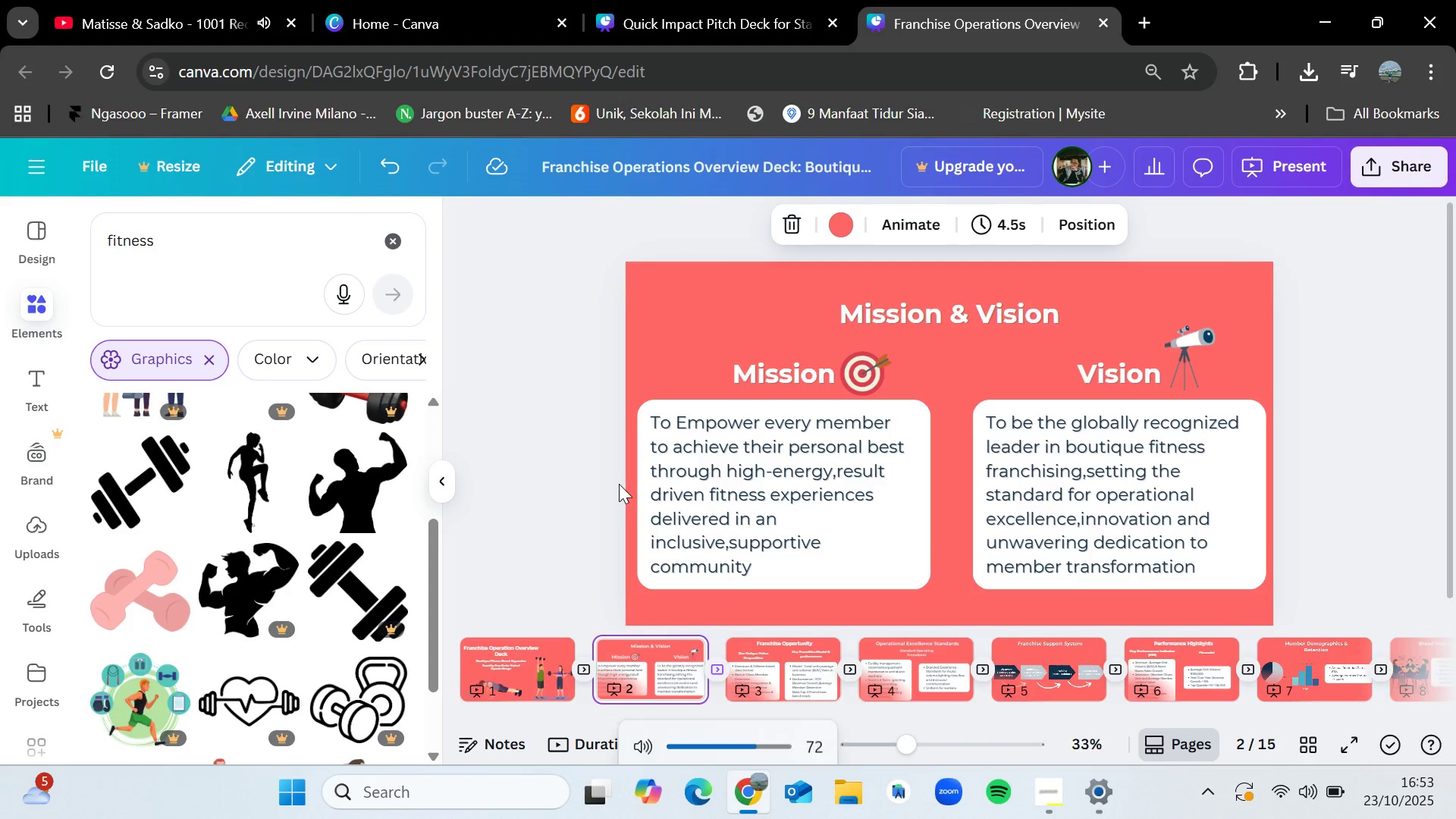 
key(VolumeDown)
 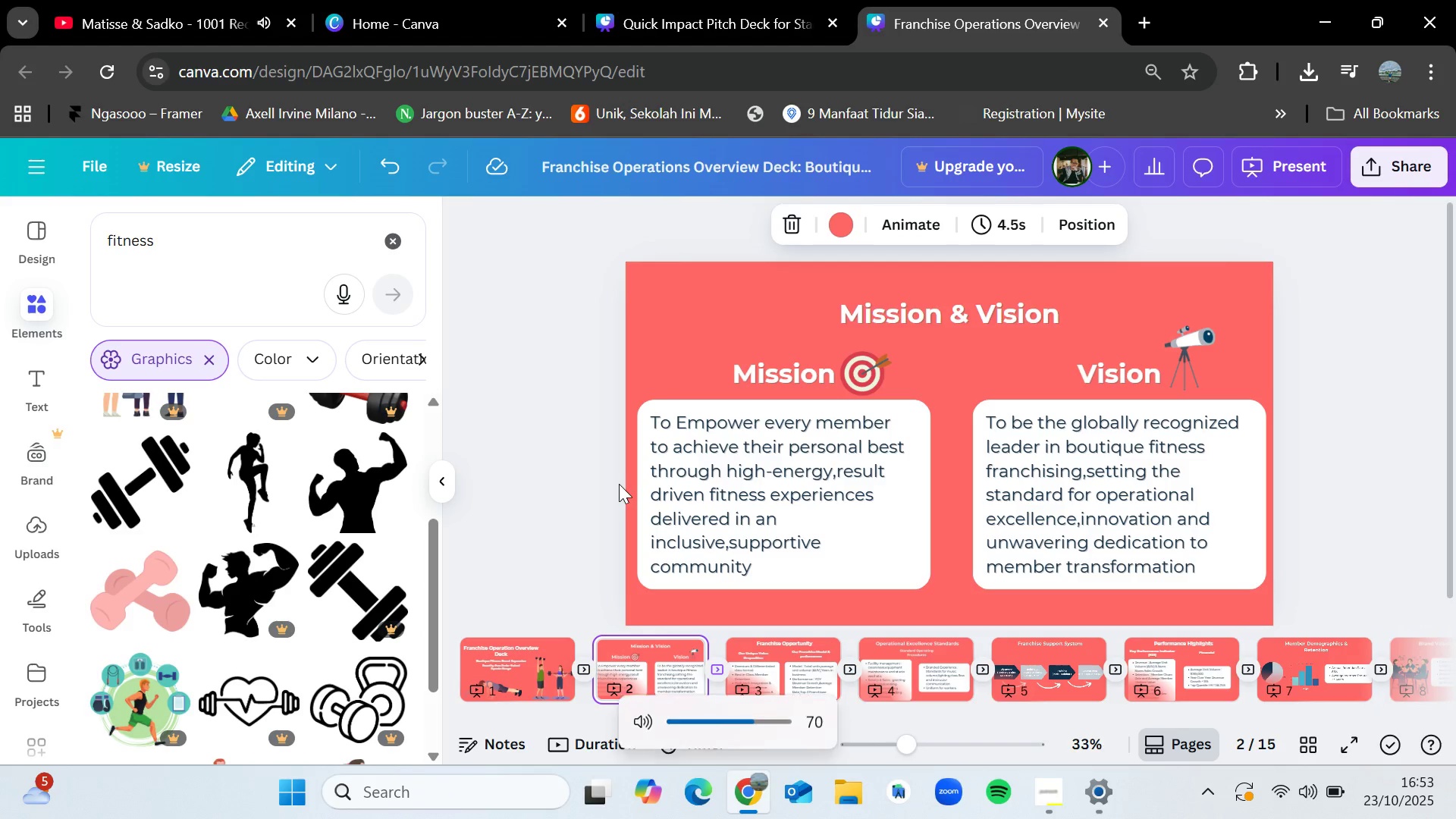 
key(VolumeDown)
 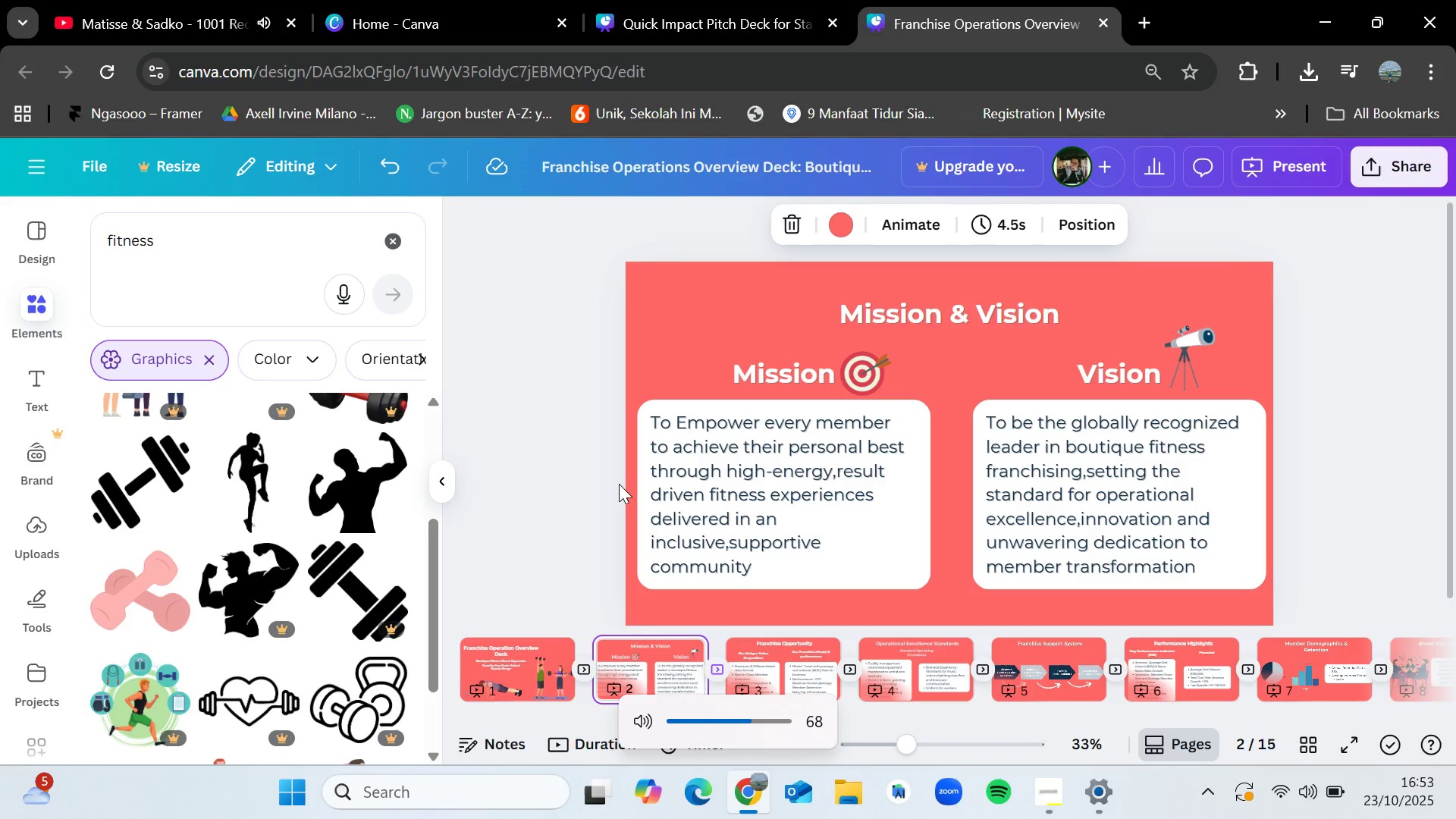 
key(VolumeDown)
 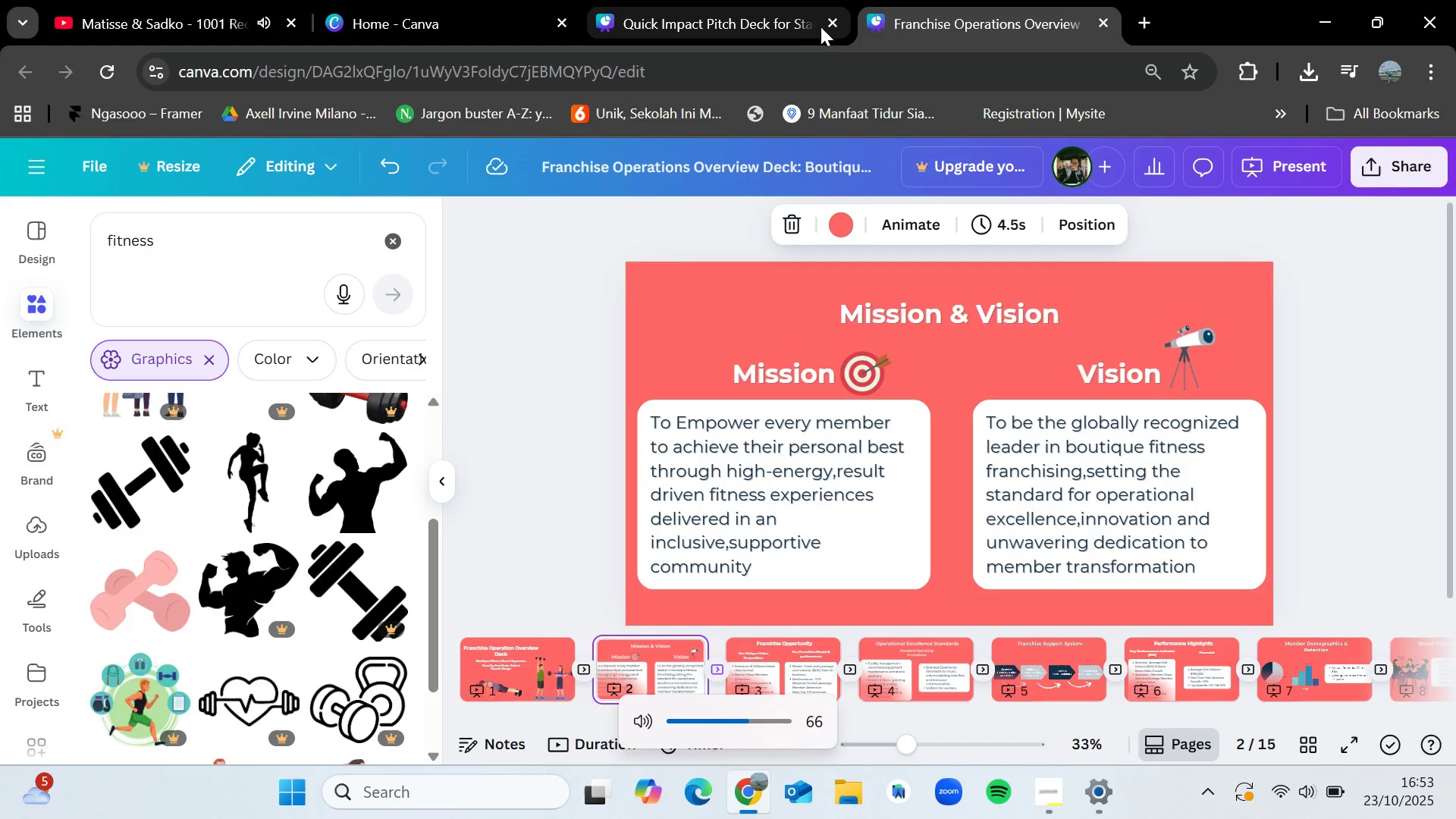 
left_click([827, 20])
 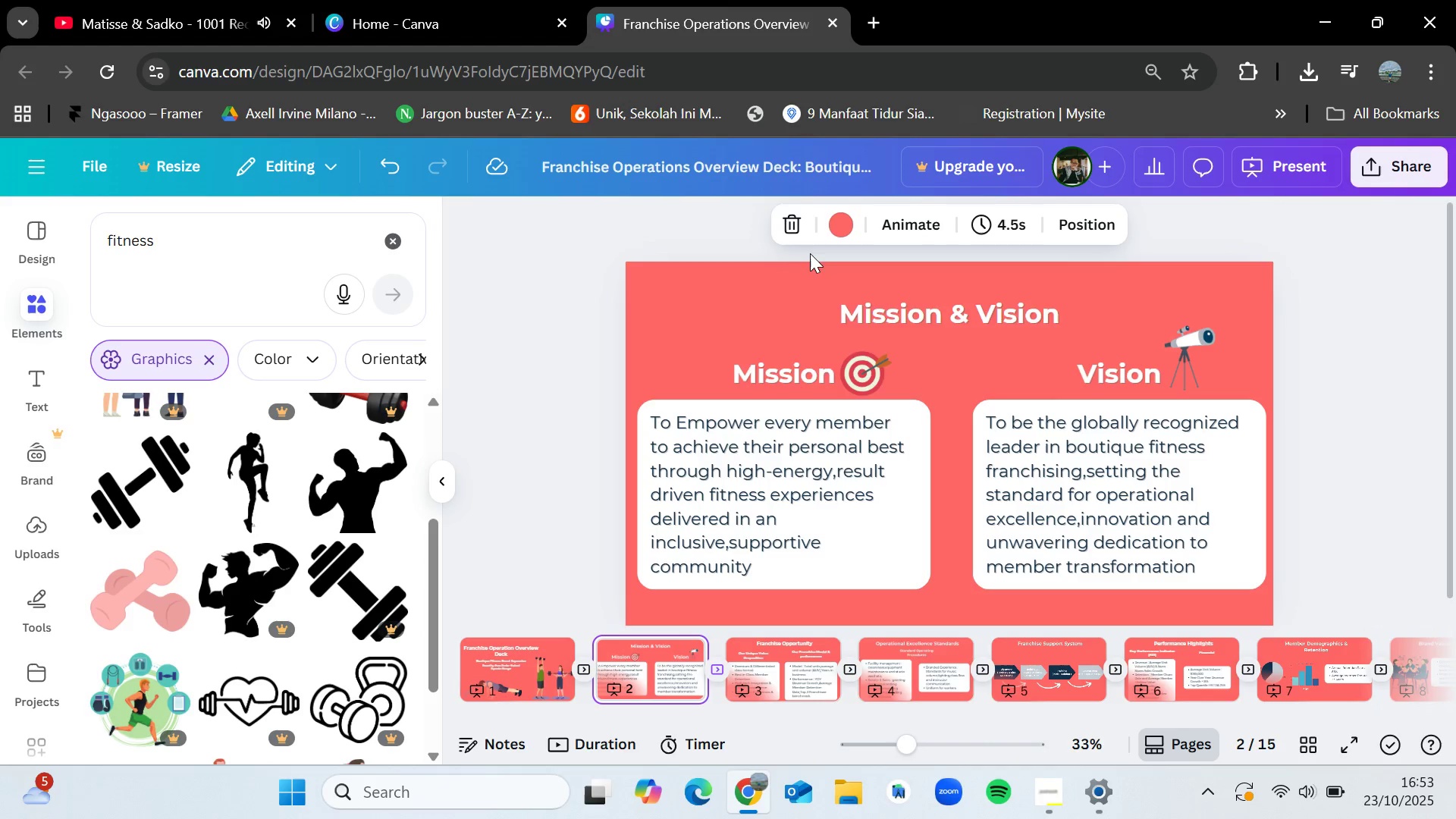 
mouse_move([1083, 806])